 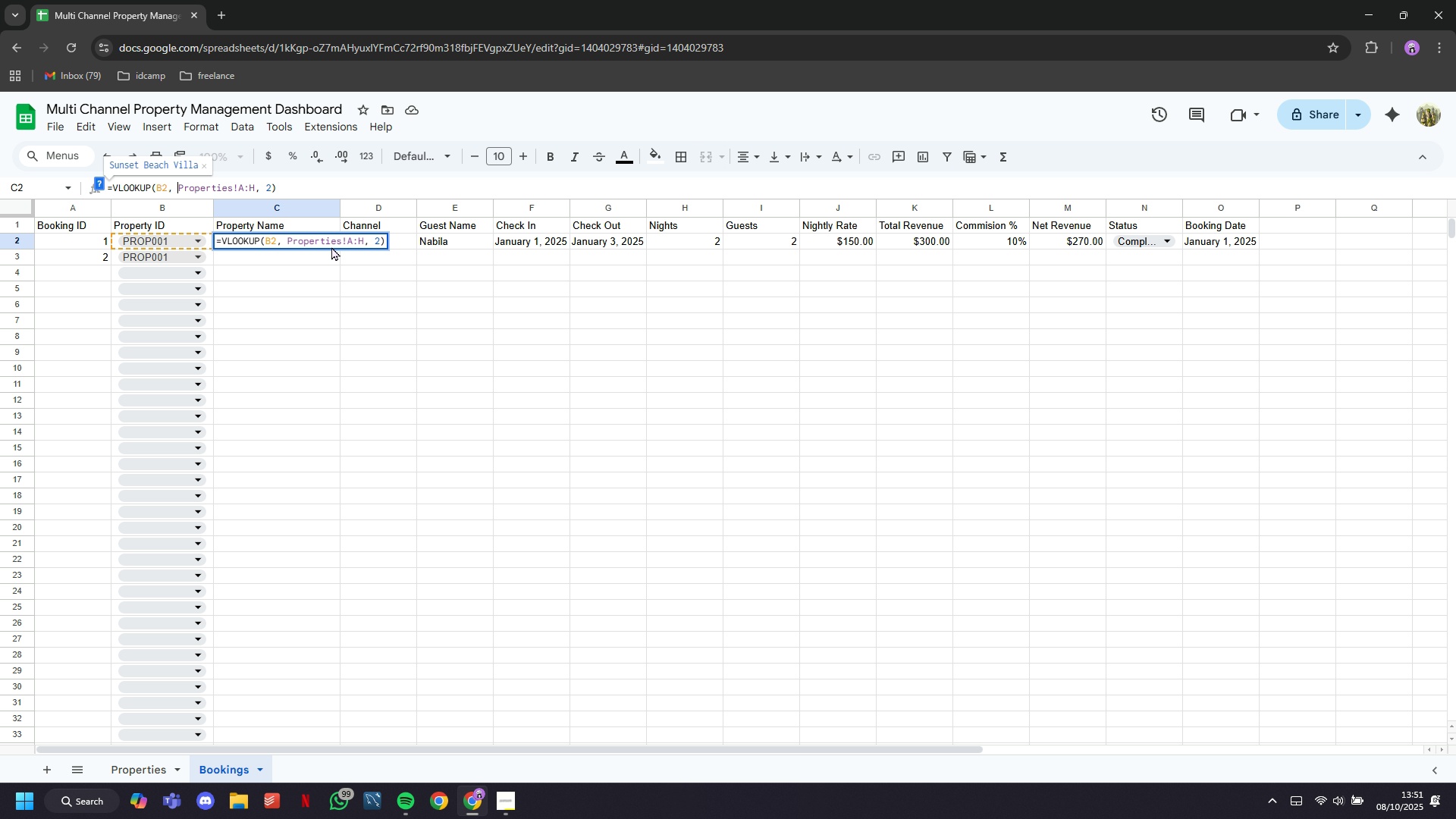 
key(ArrowLeft)
 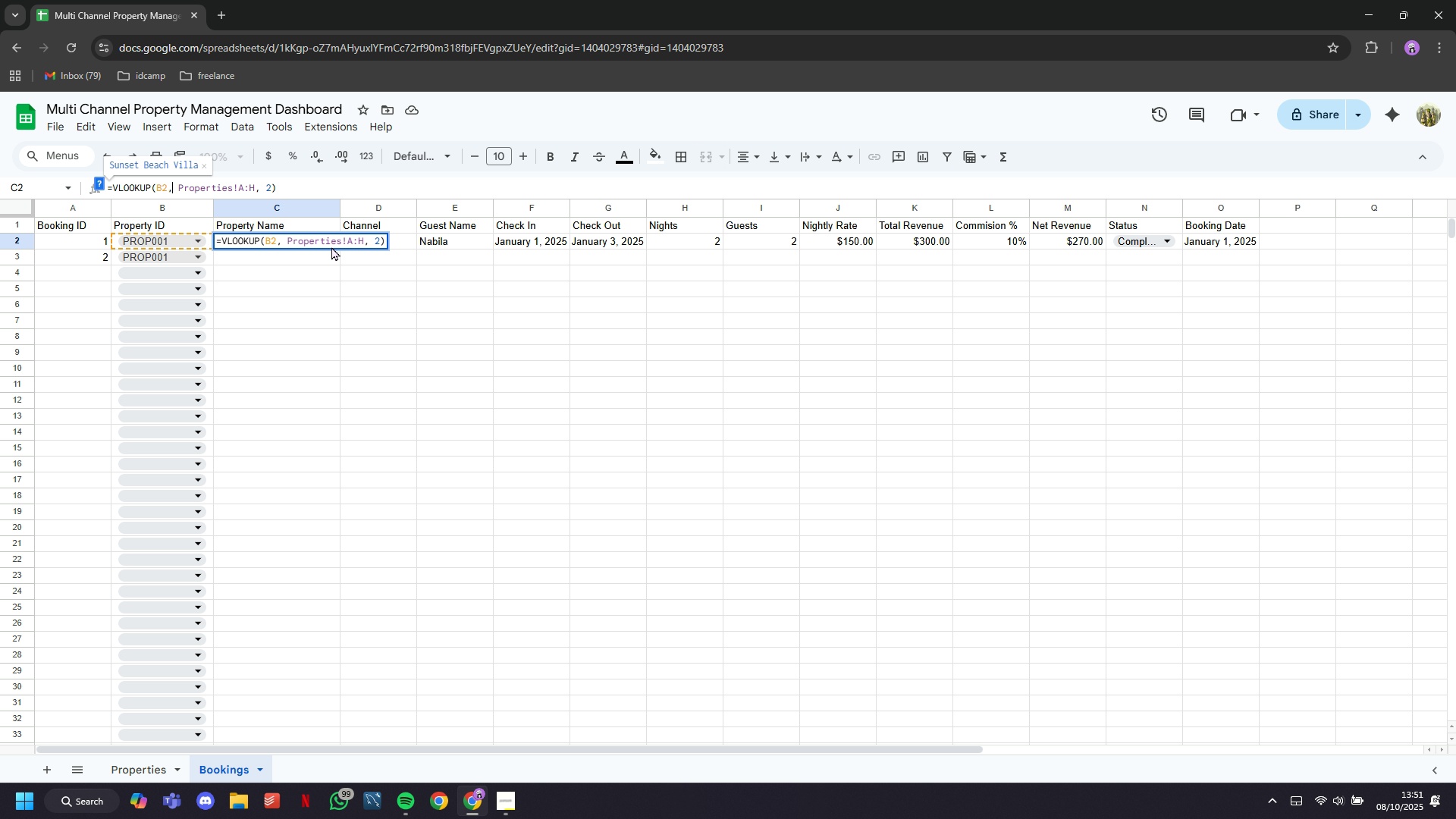 
key(ArrowLeft)
 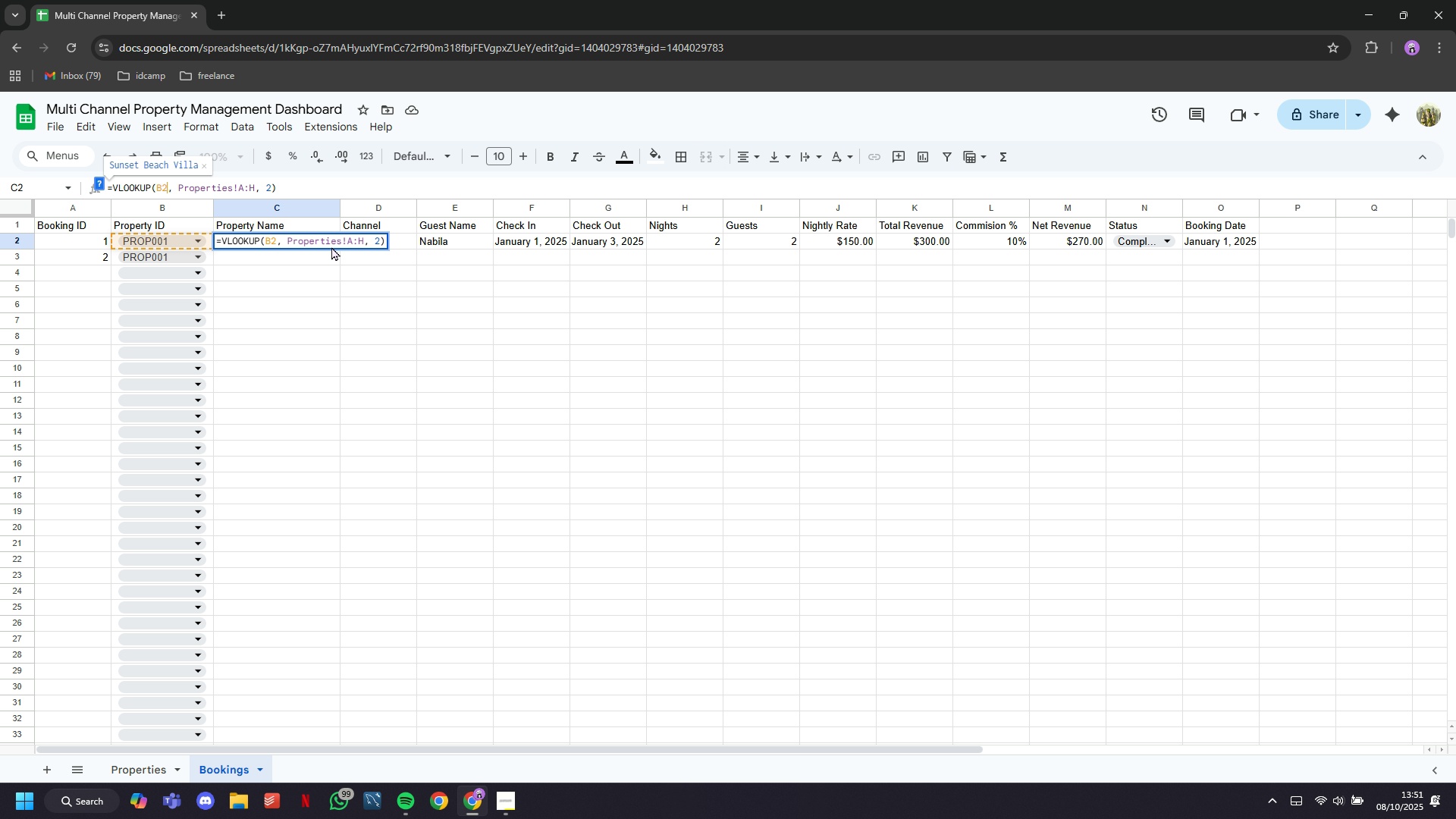 
key(ArrowLeft)
 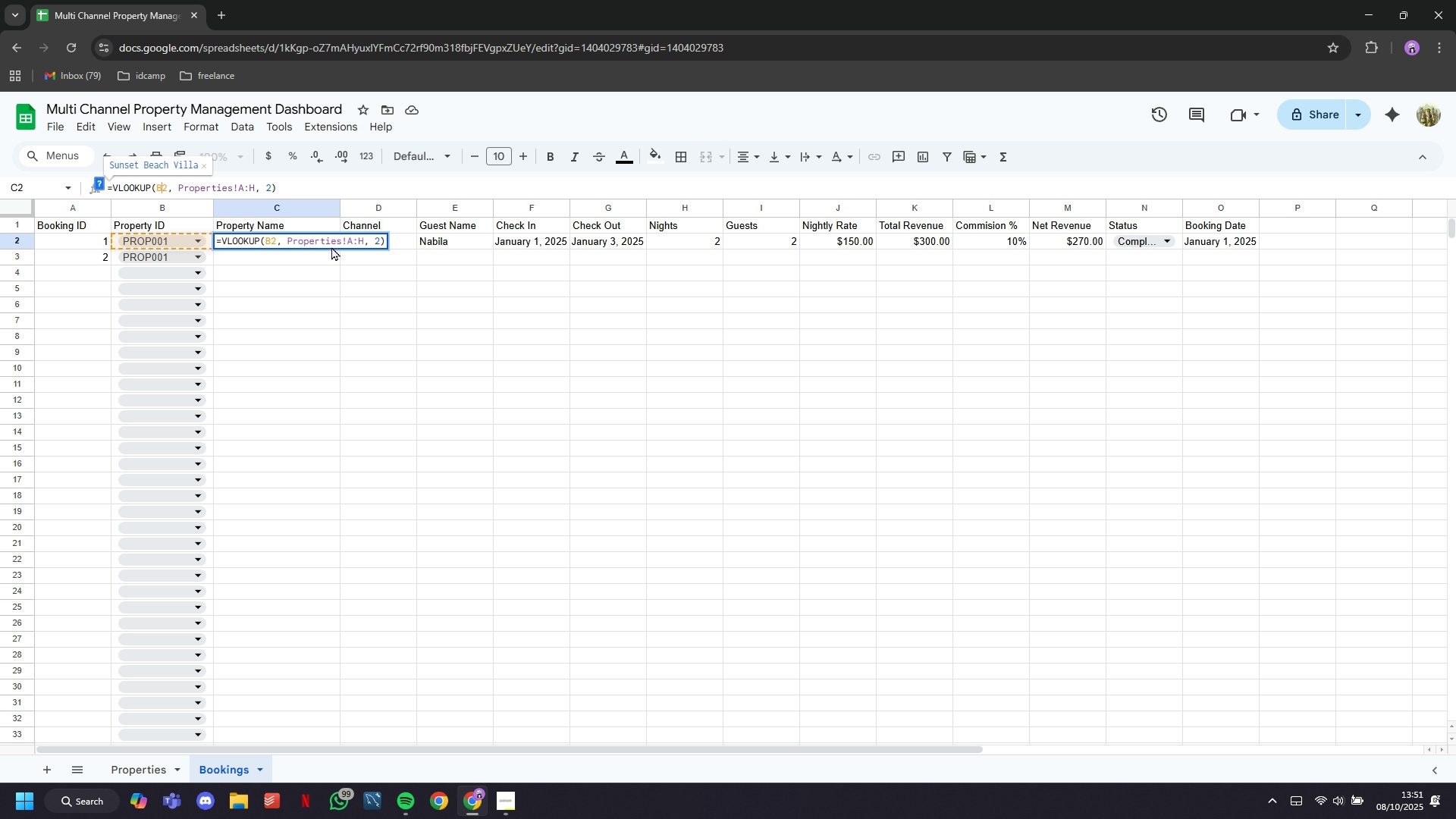 
key(ArrowLeft)
 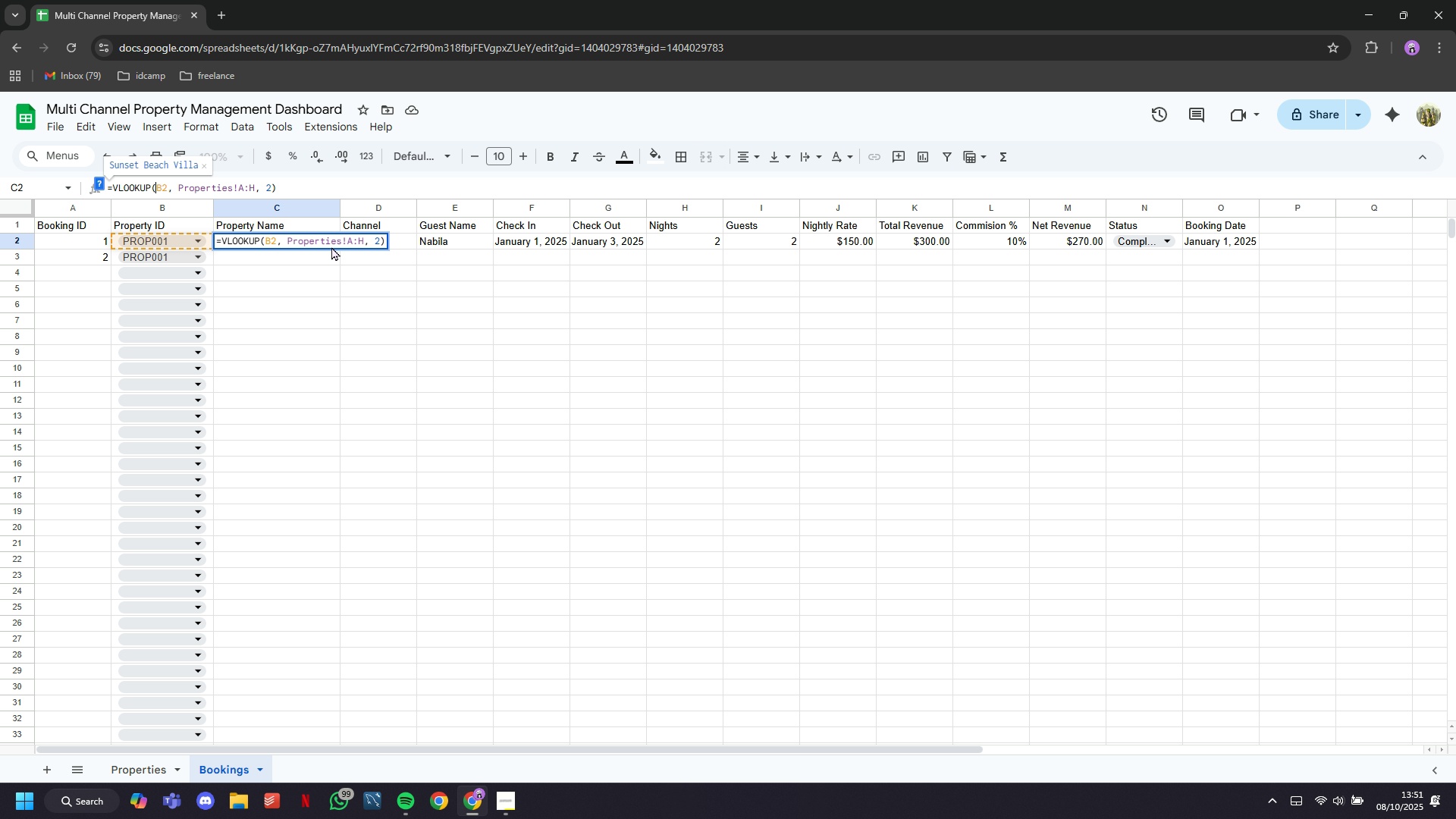 
key(ArrowLeft)